 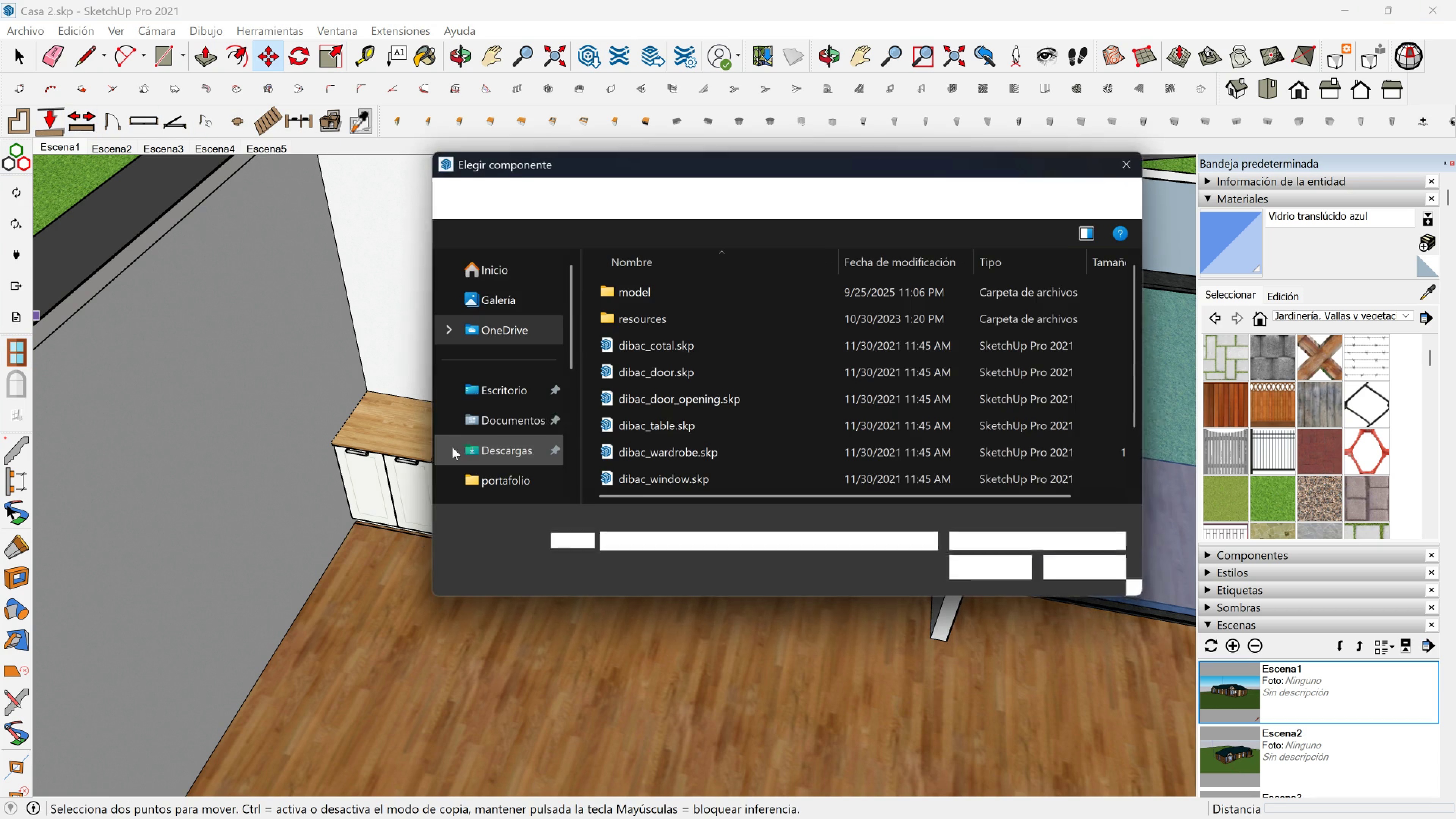 
left_click([1133, 170])
 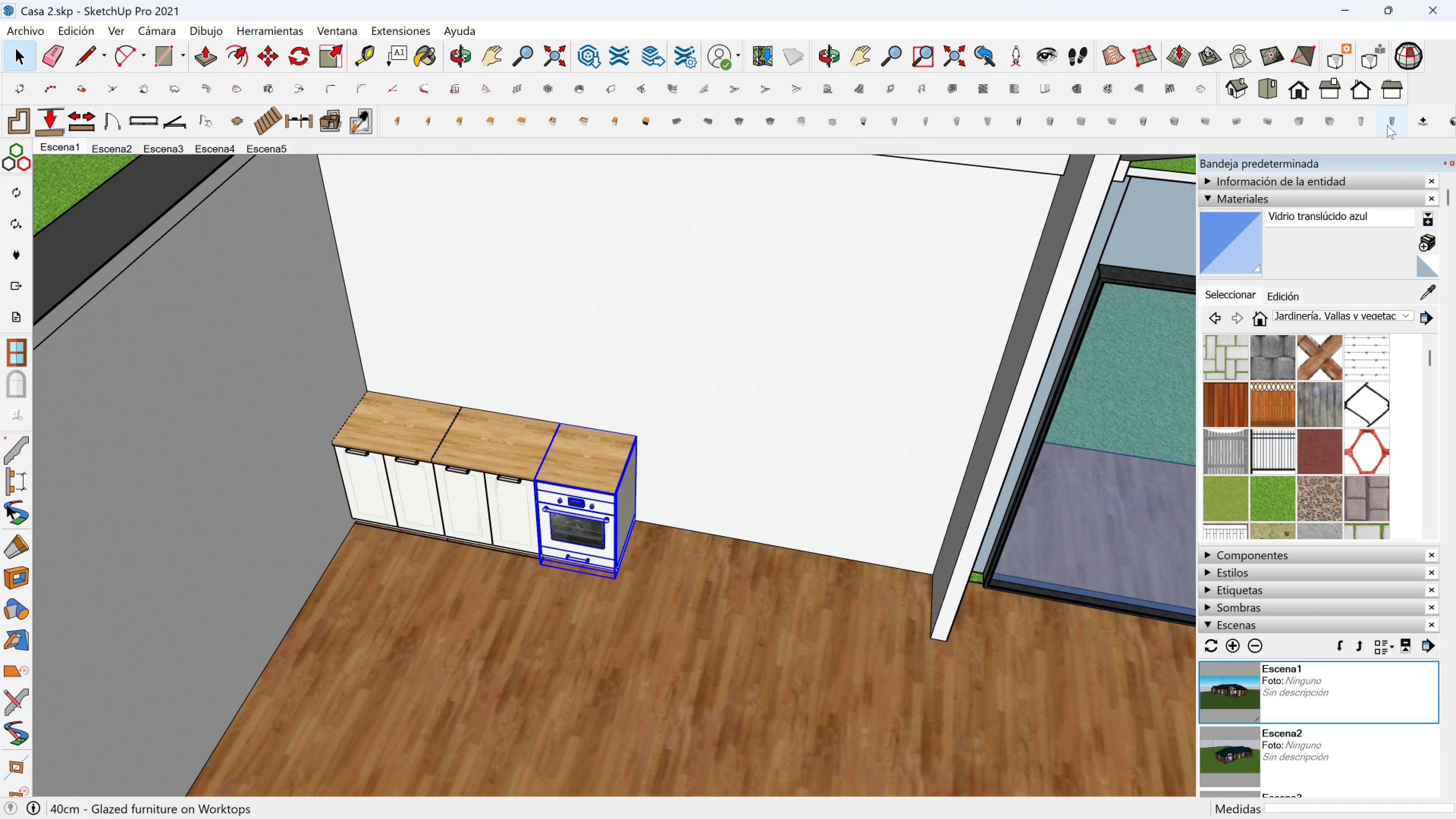 
wait(8.28)
 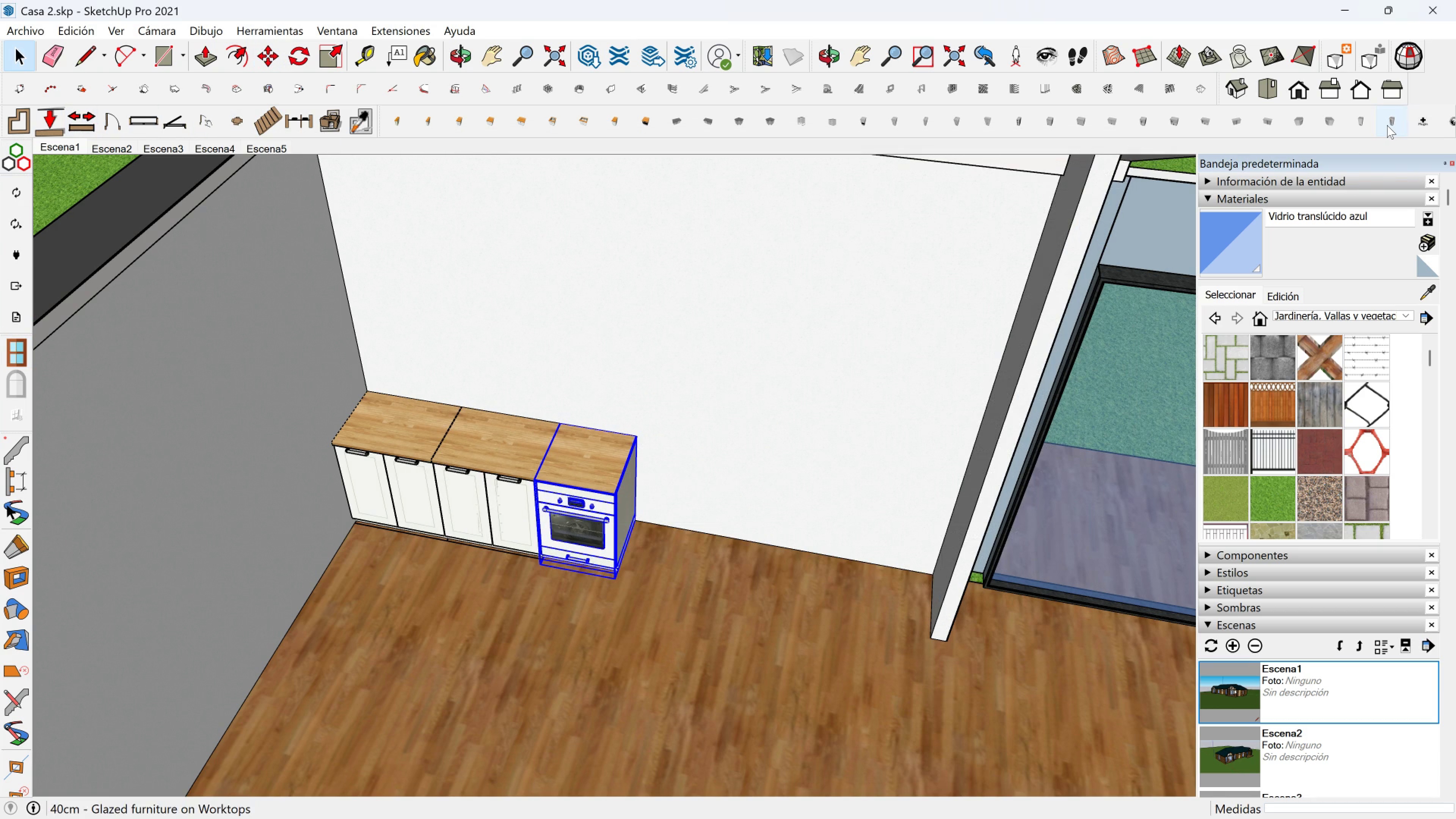 
left_click([1297, 120])
 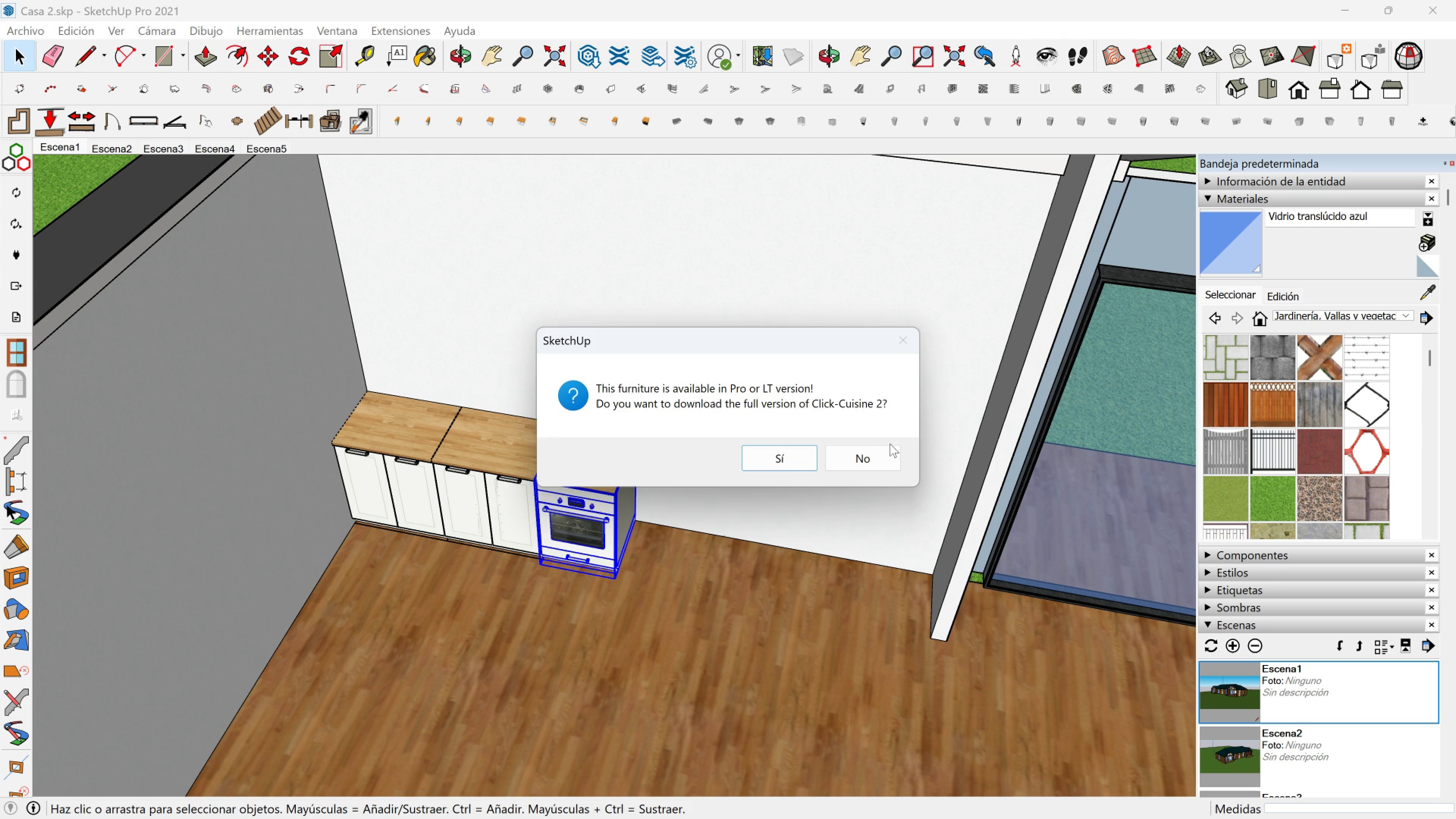 
double_click([900, 451])
 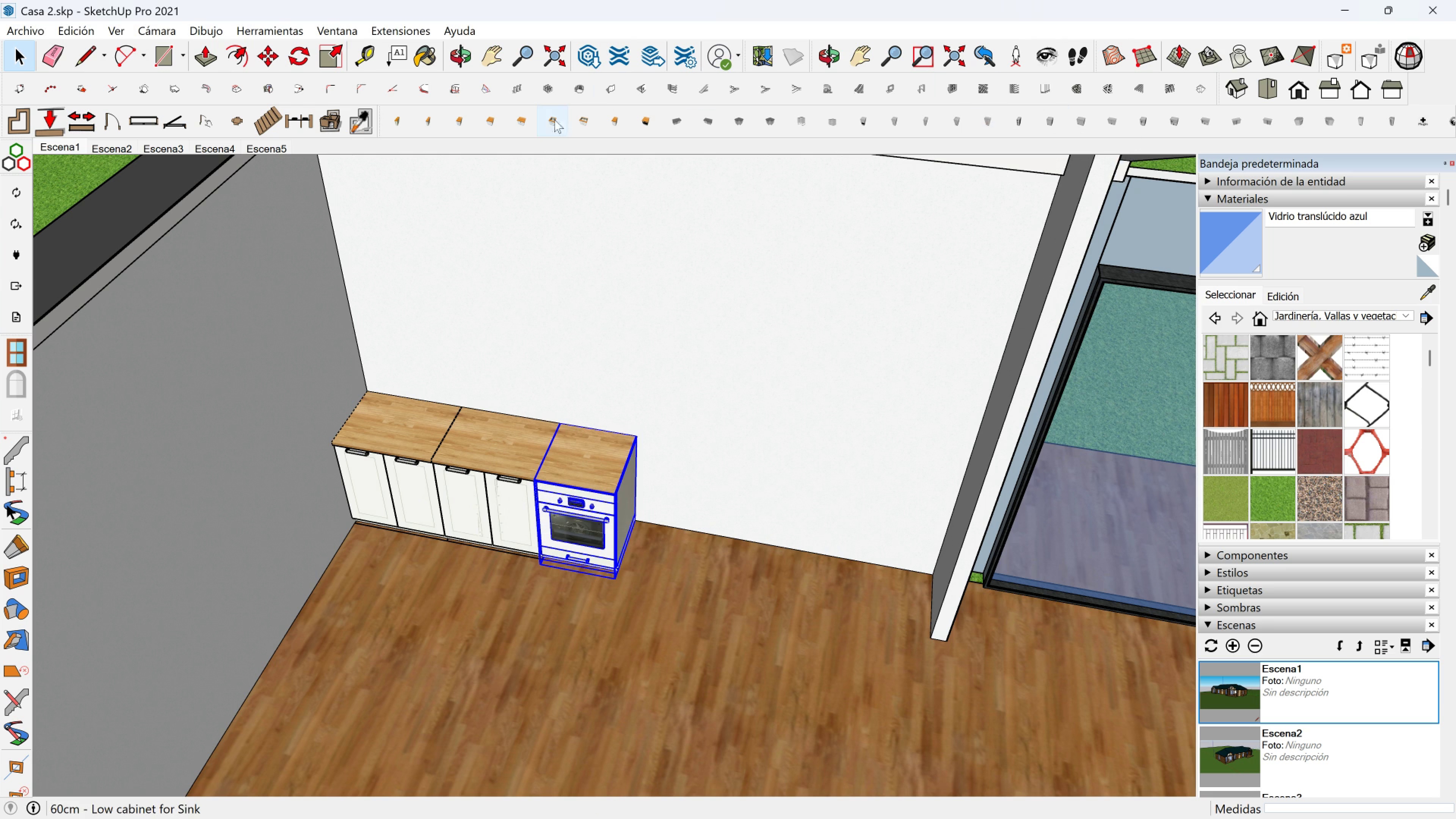 
wait(6.89)
 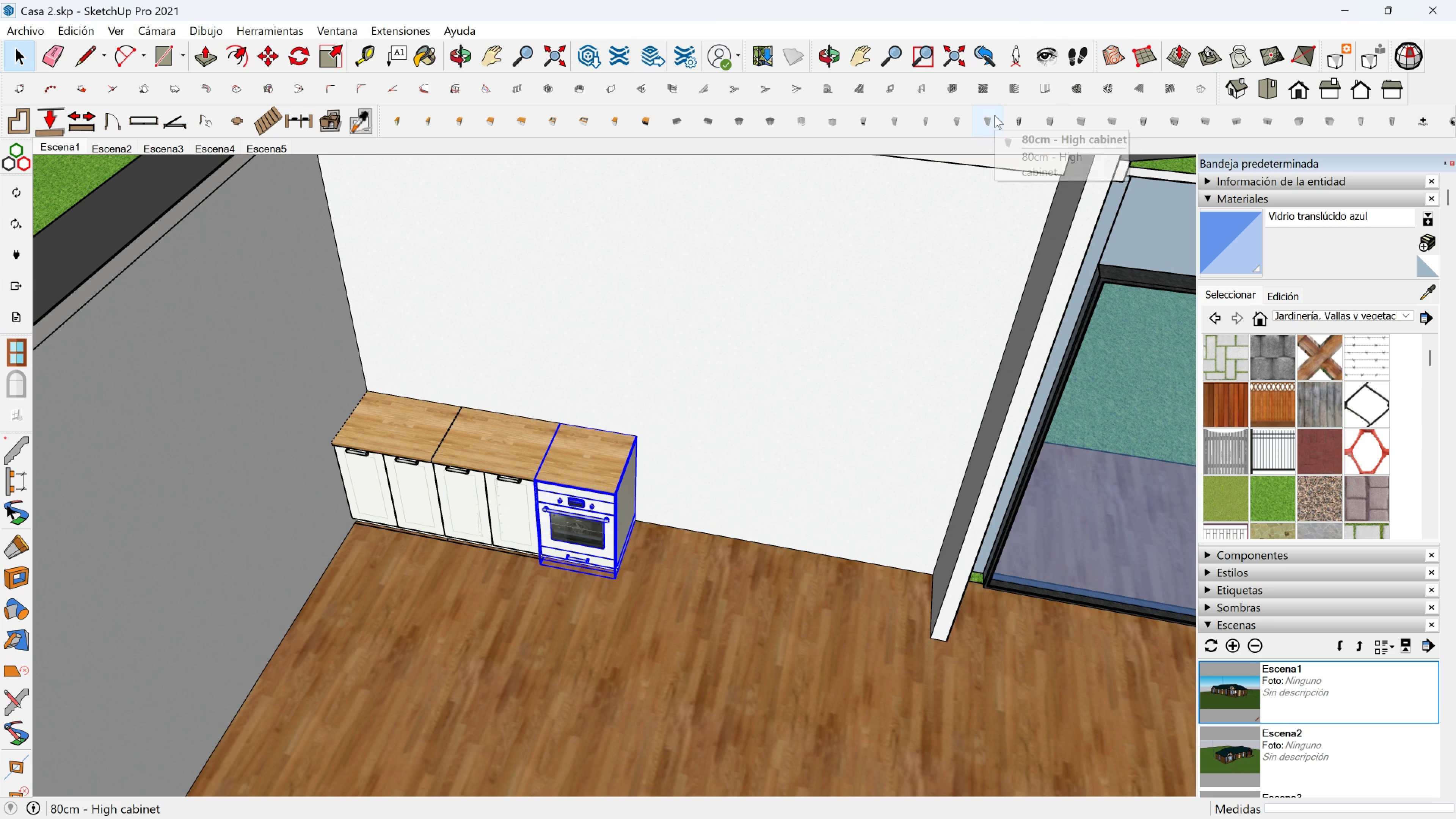 
left_click([587, 122])
 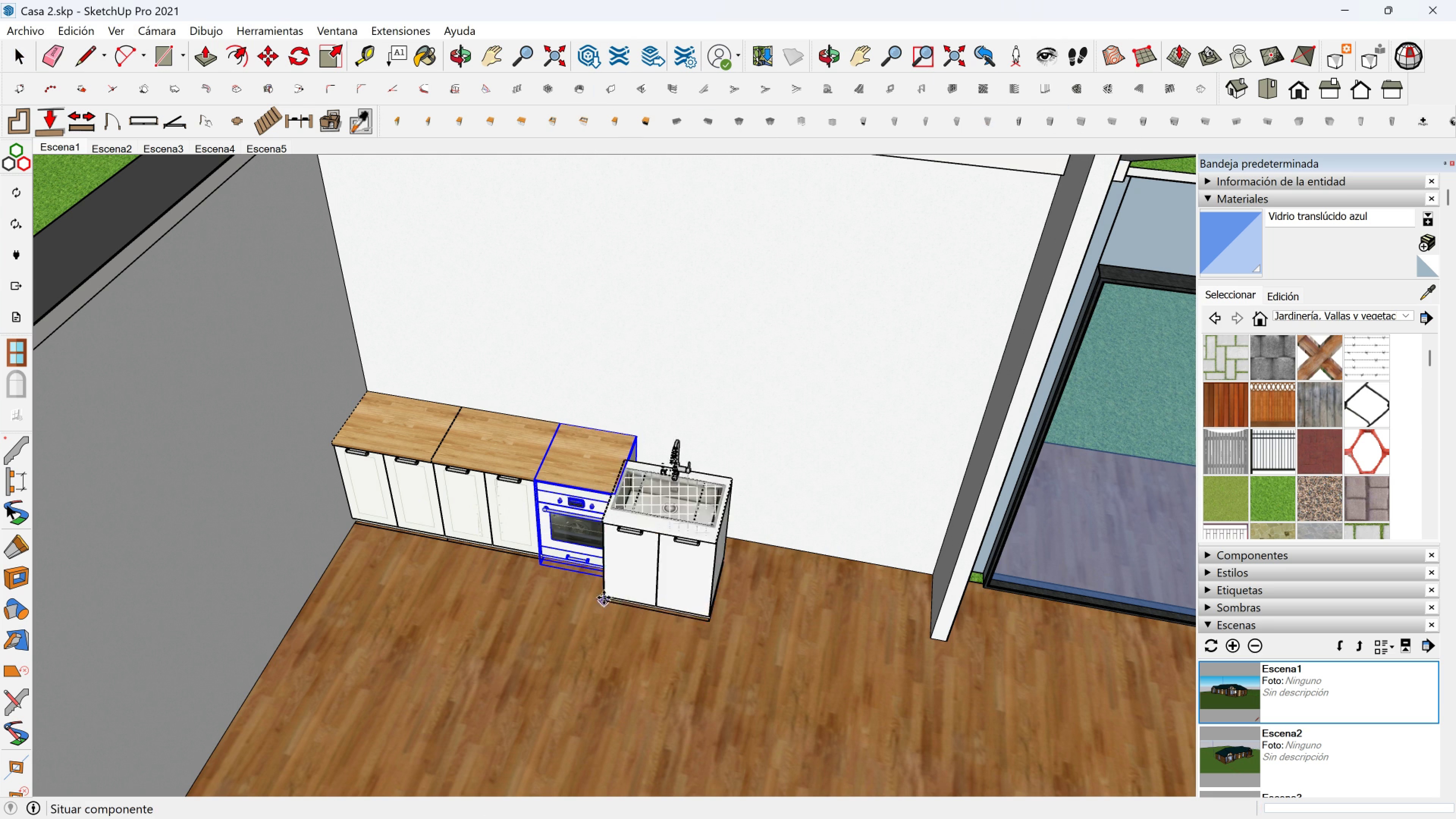 
scroll: coordinate [679, 610], scroll_direction: down, amount: 2.0